 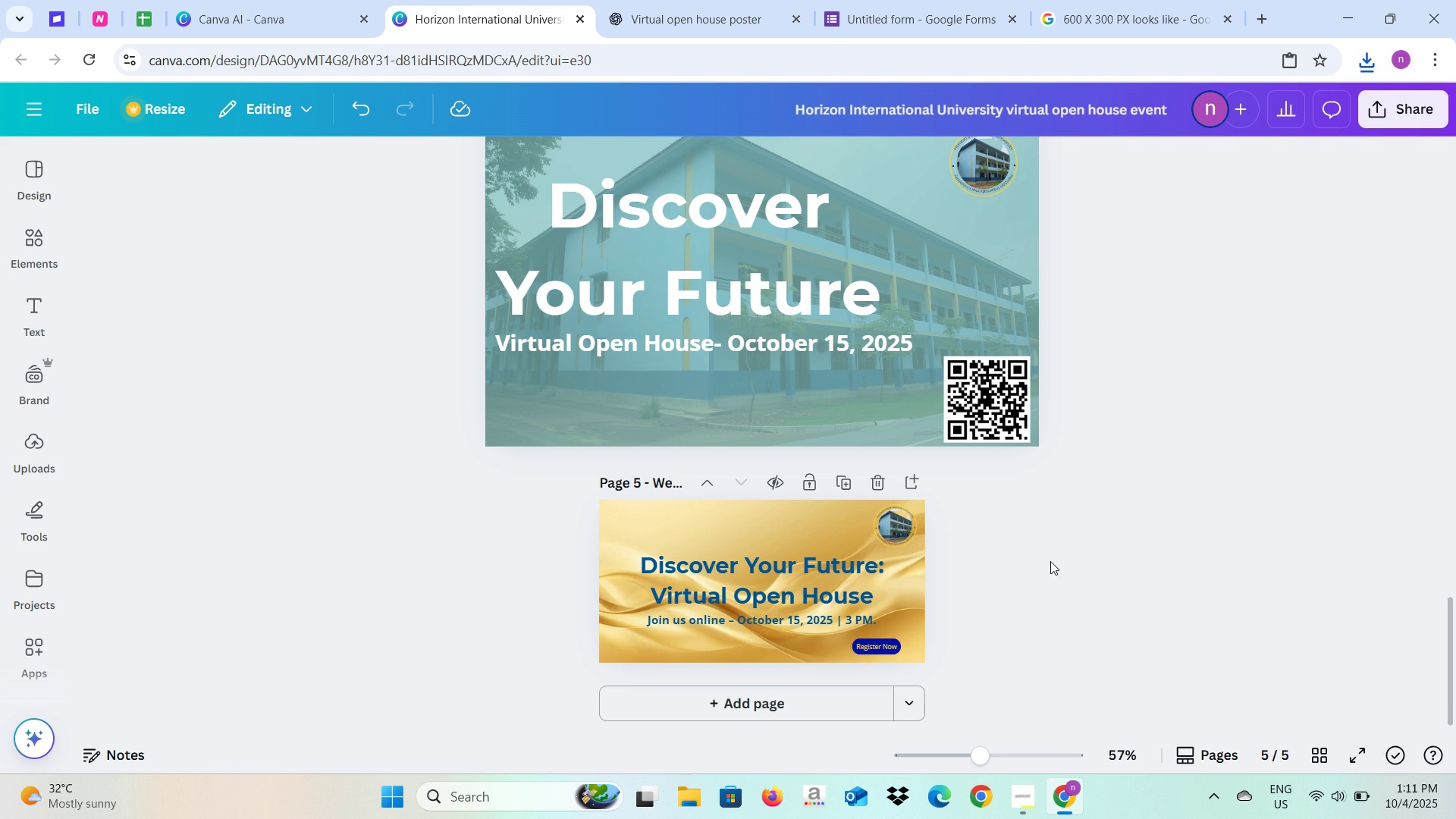 
scroll: coordinate [1068, 596], scroll_direction: up, amount: 2.0
 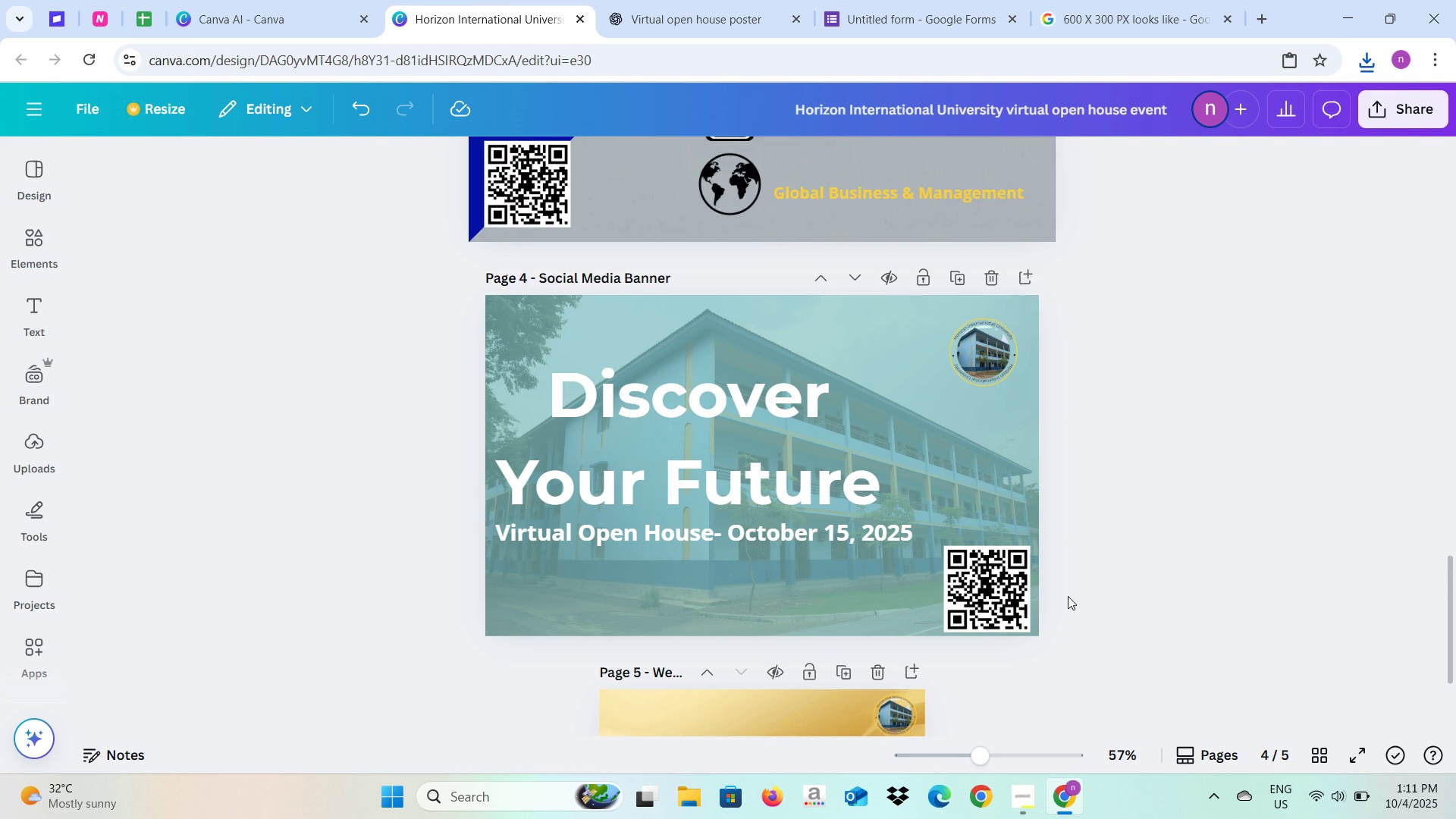 
scroll: coordinate [1065, 598], scroll_direction: down, amount: 3.0
 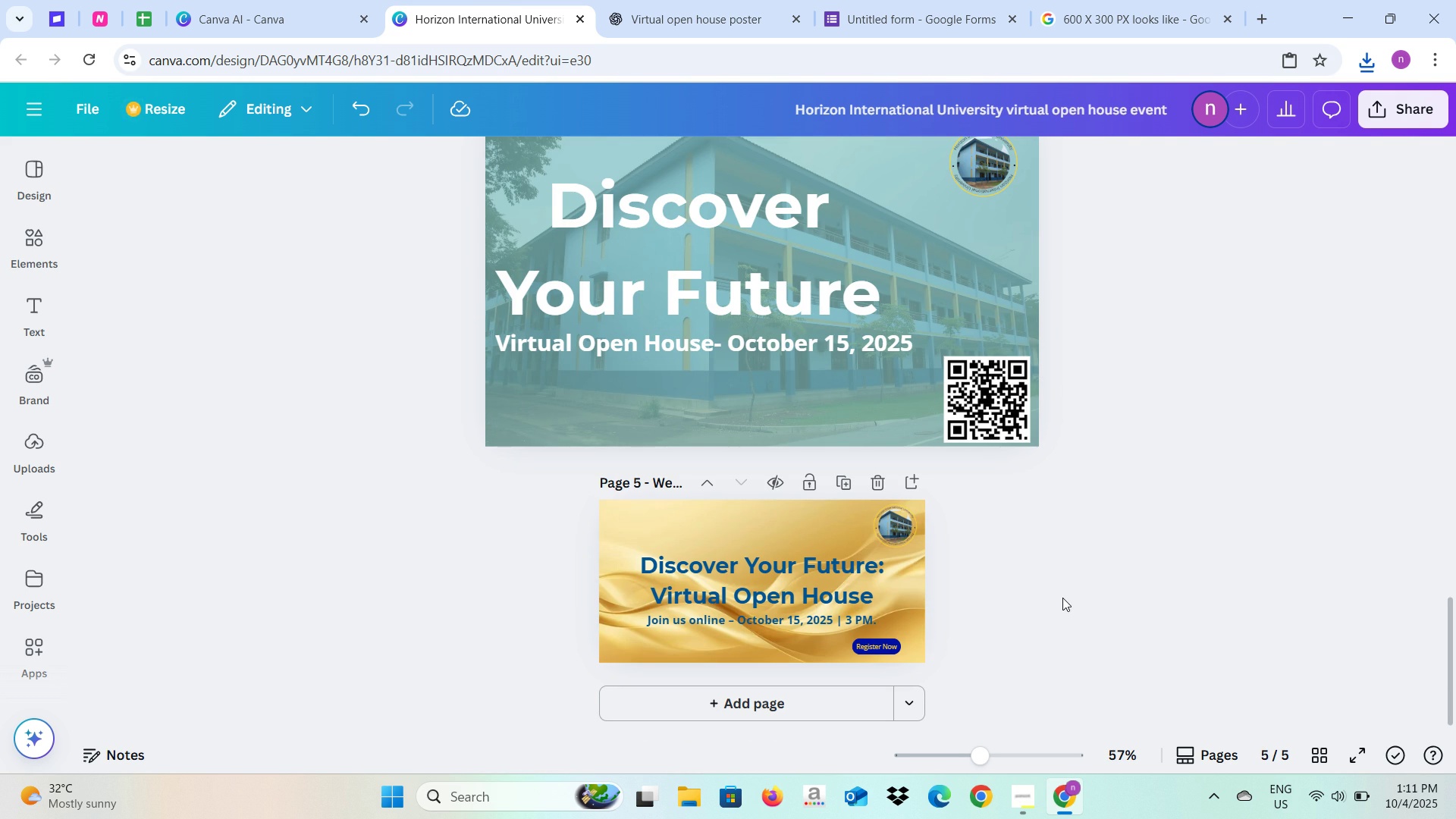 
scroll: coordinate [1056, 598], scroll_direction: up, amount: 31.0
 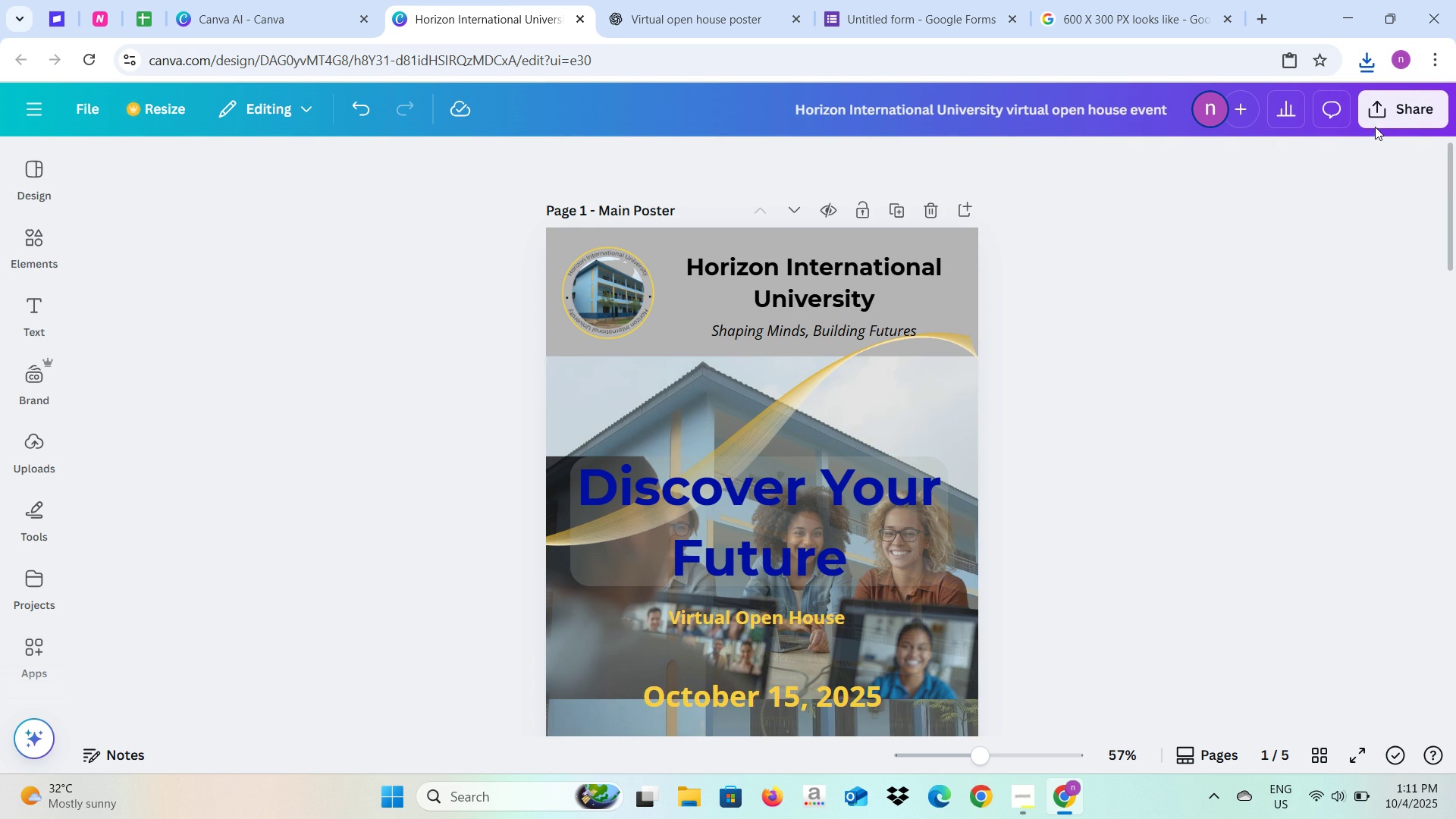 